 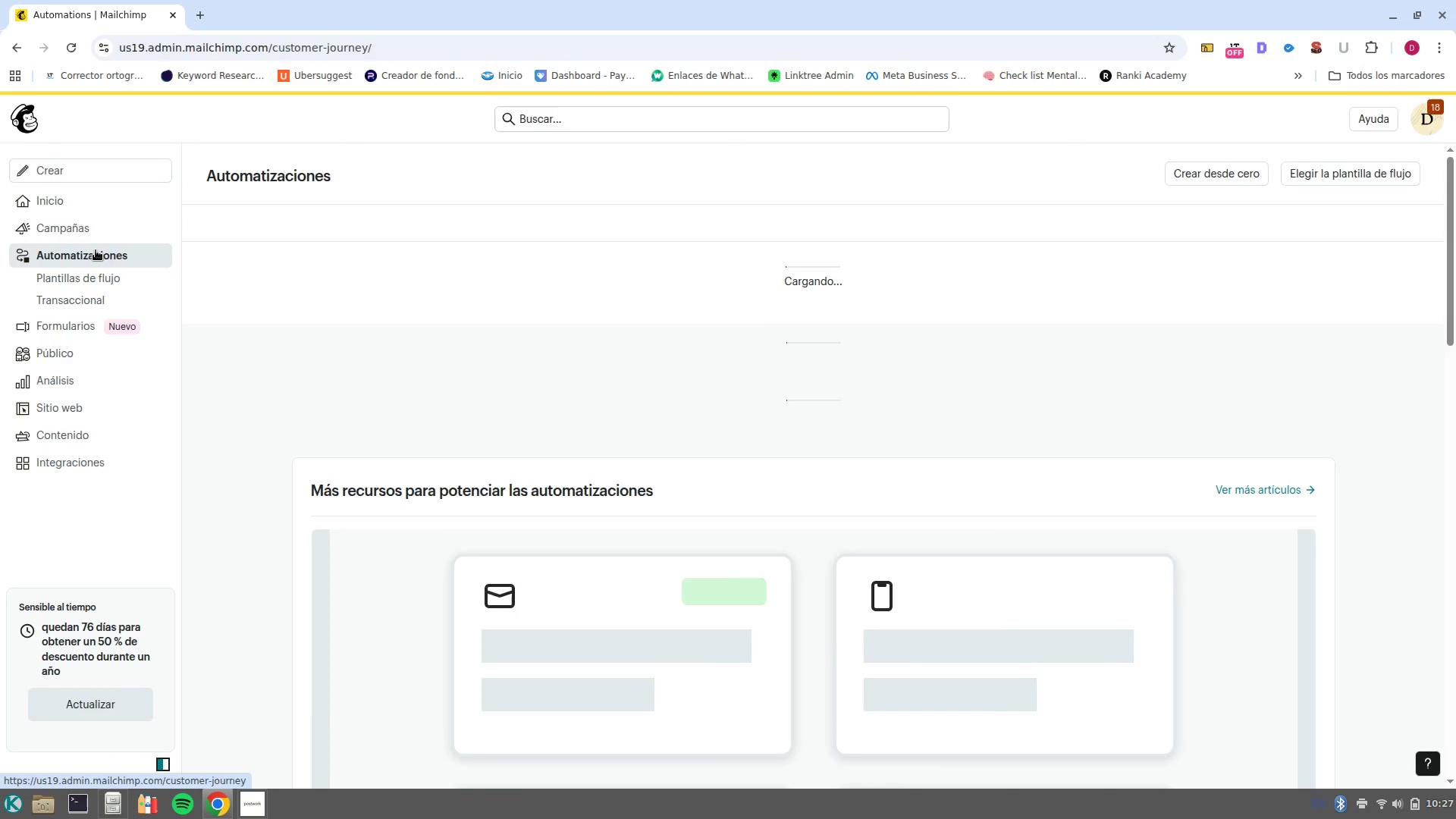 
left_click([473, 362])
 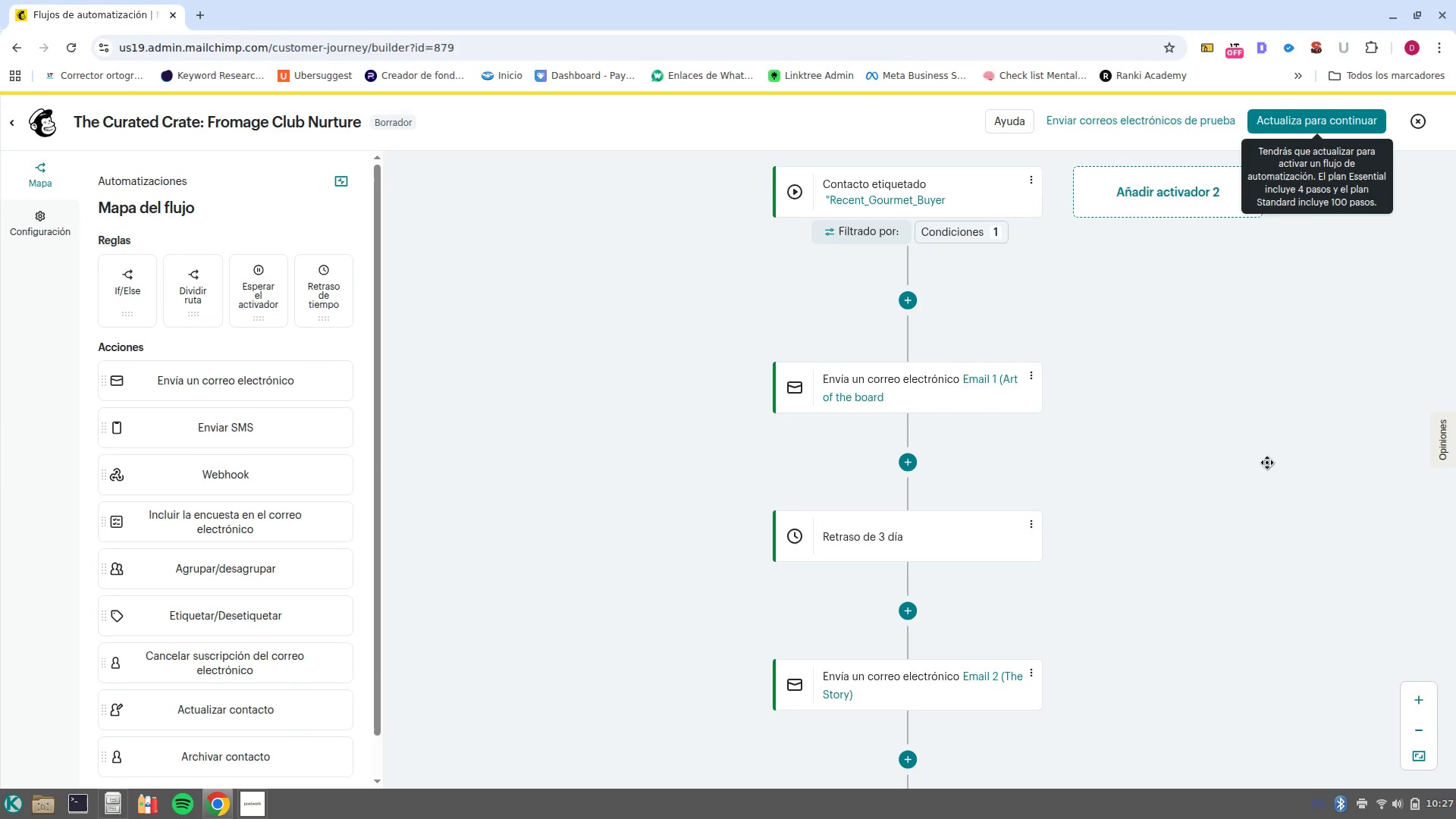 
wait(5.38)
 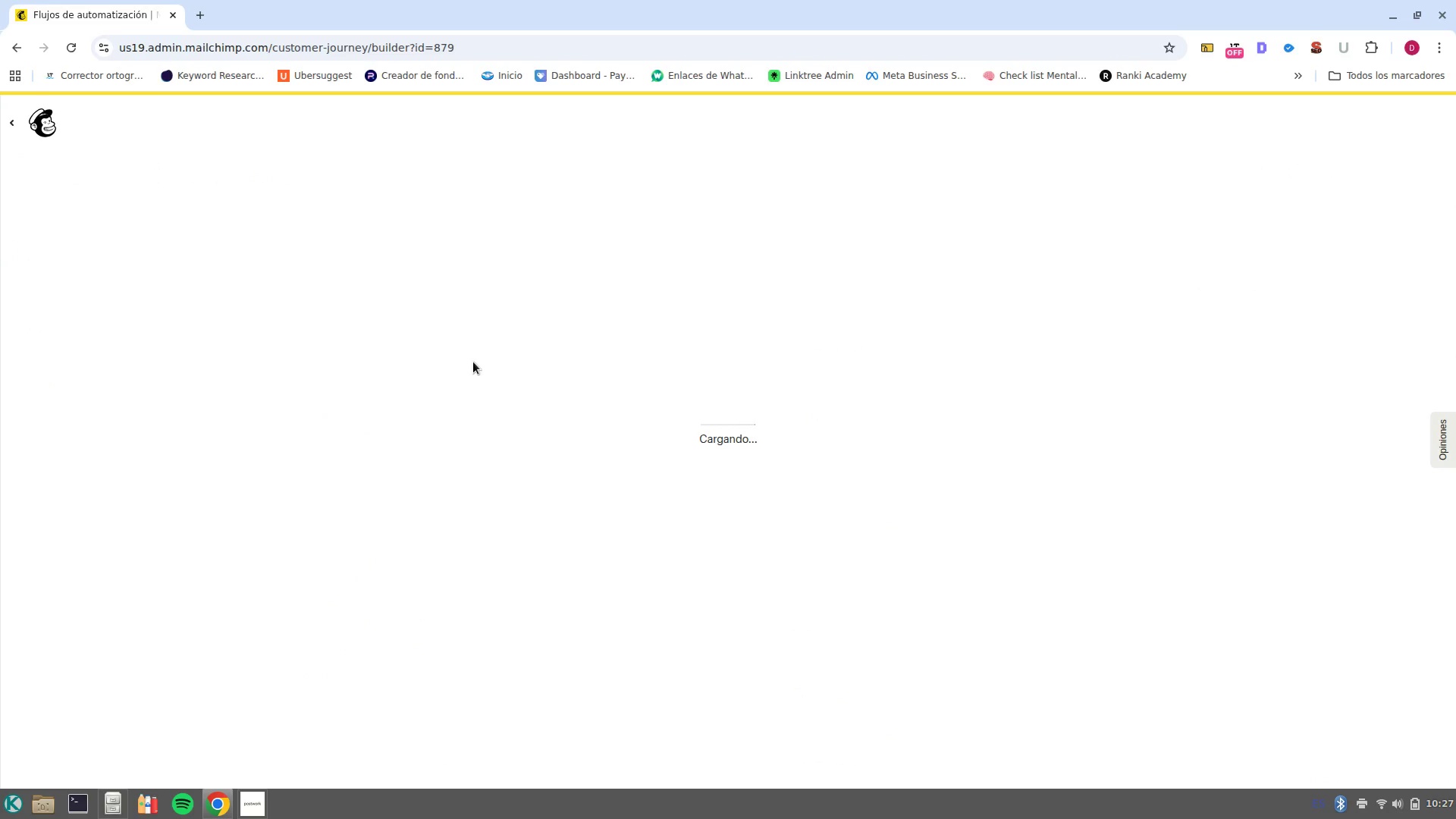 
key(Control+ControlLeft)
 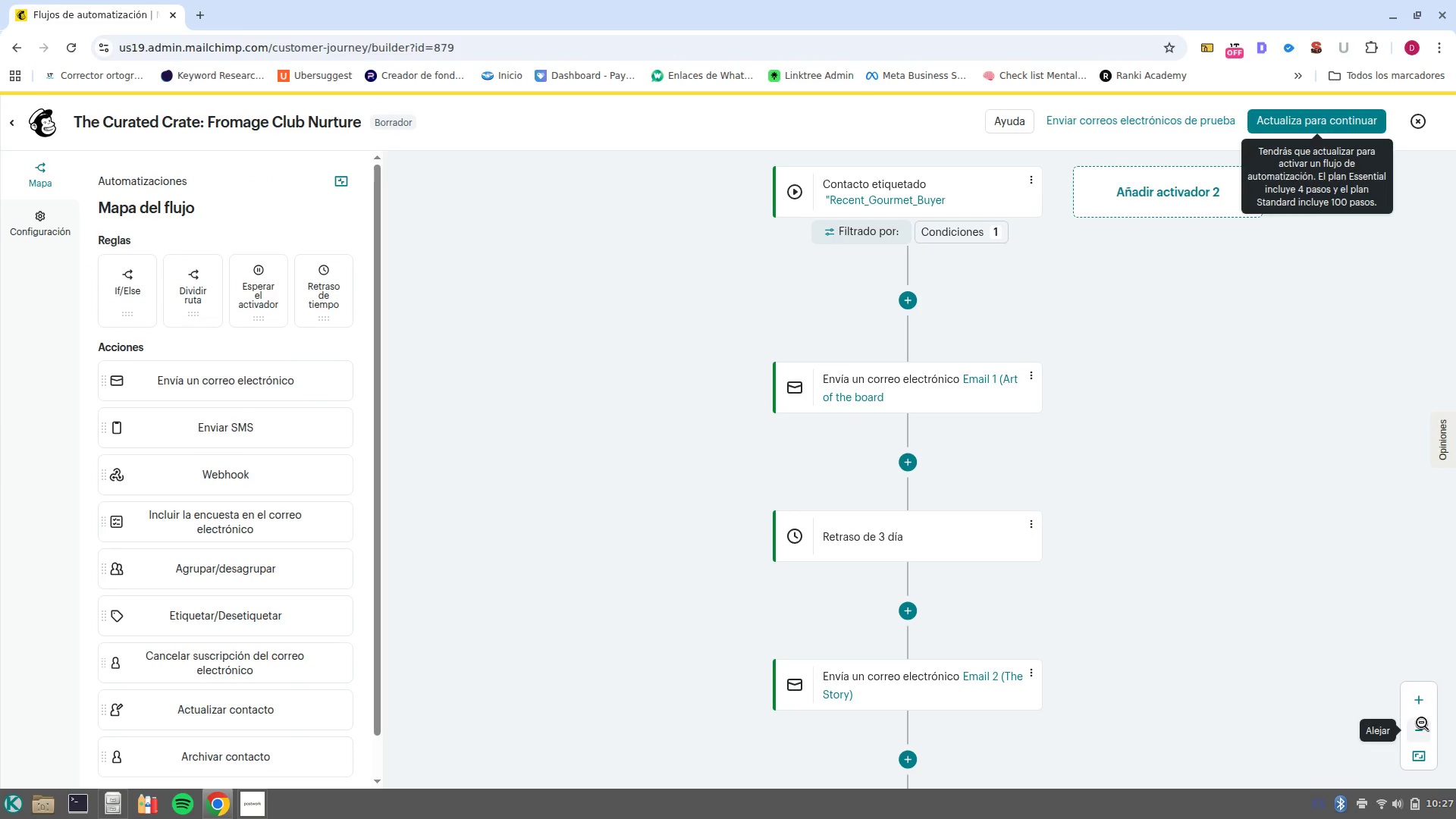 